 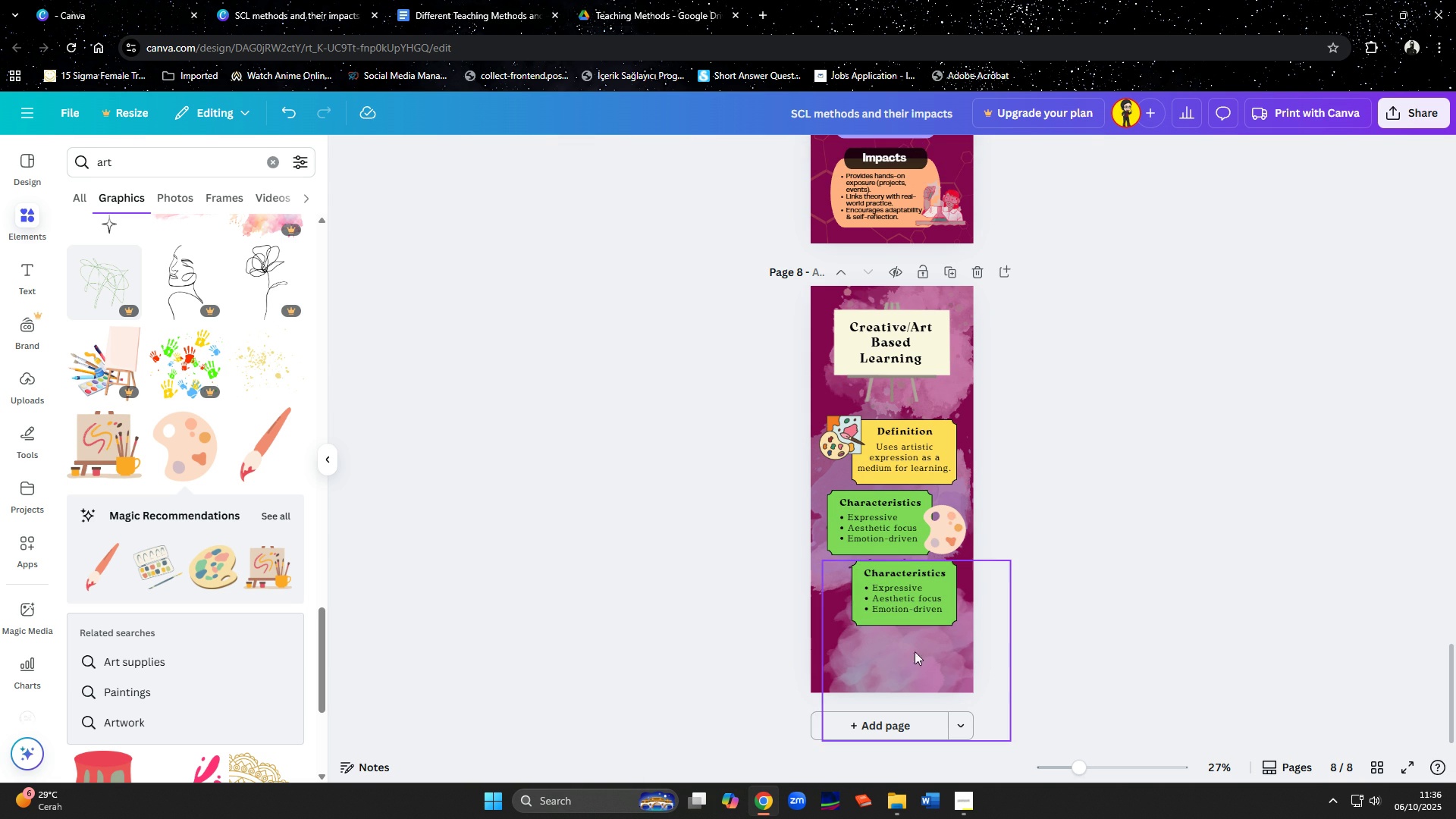 
left_click([904, 617])
 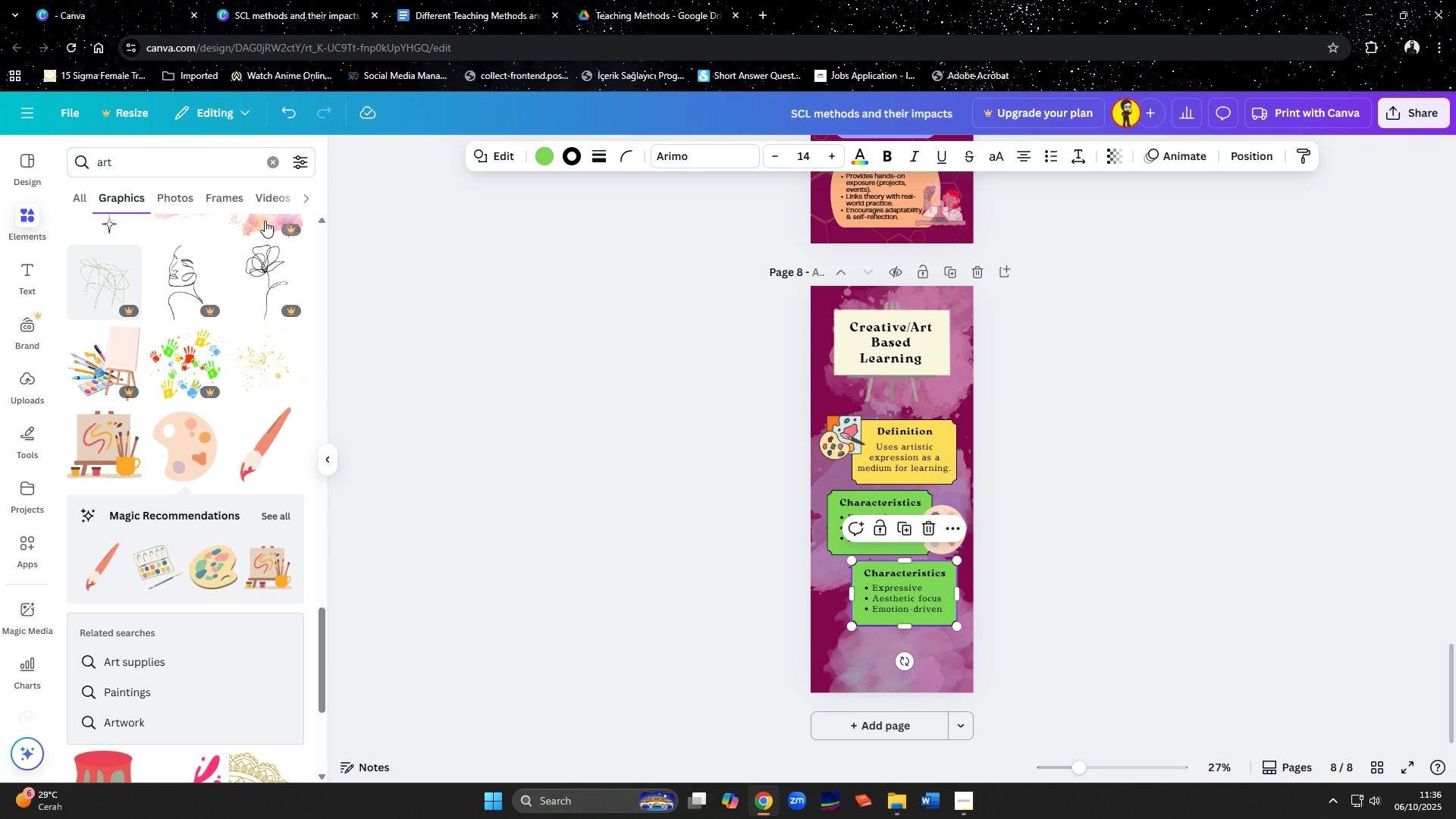 
left_click([541, 157])
 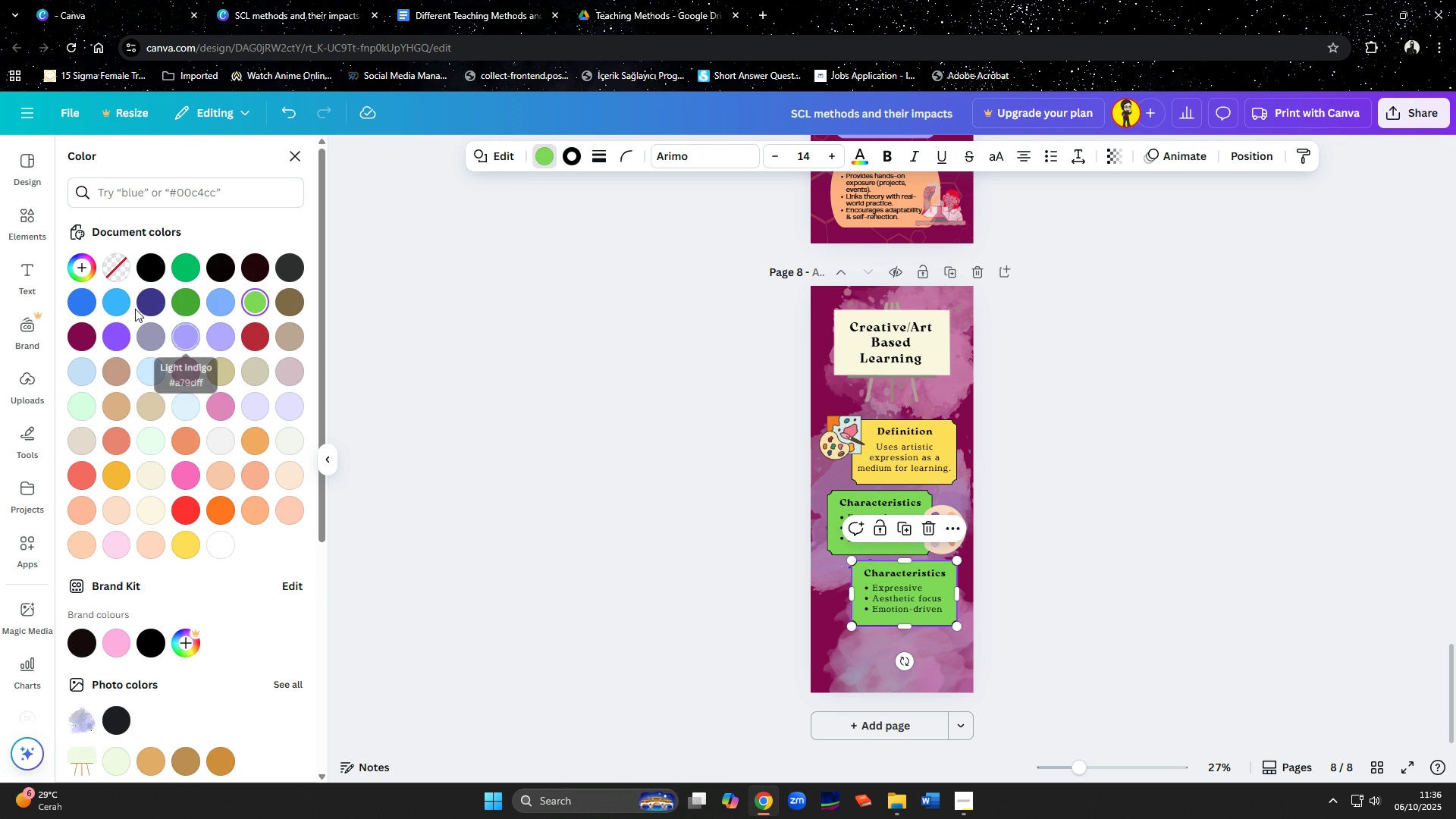 
left_click([117, 303])
 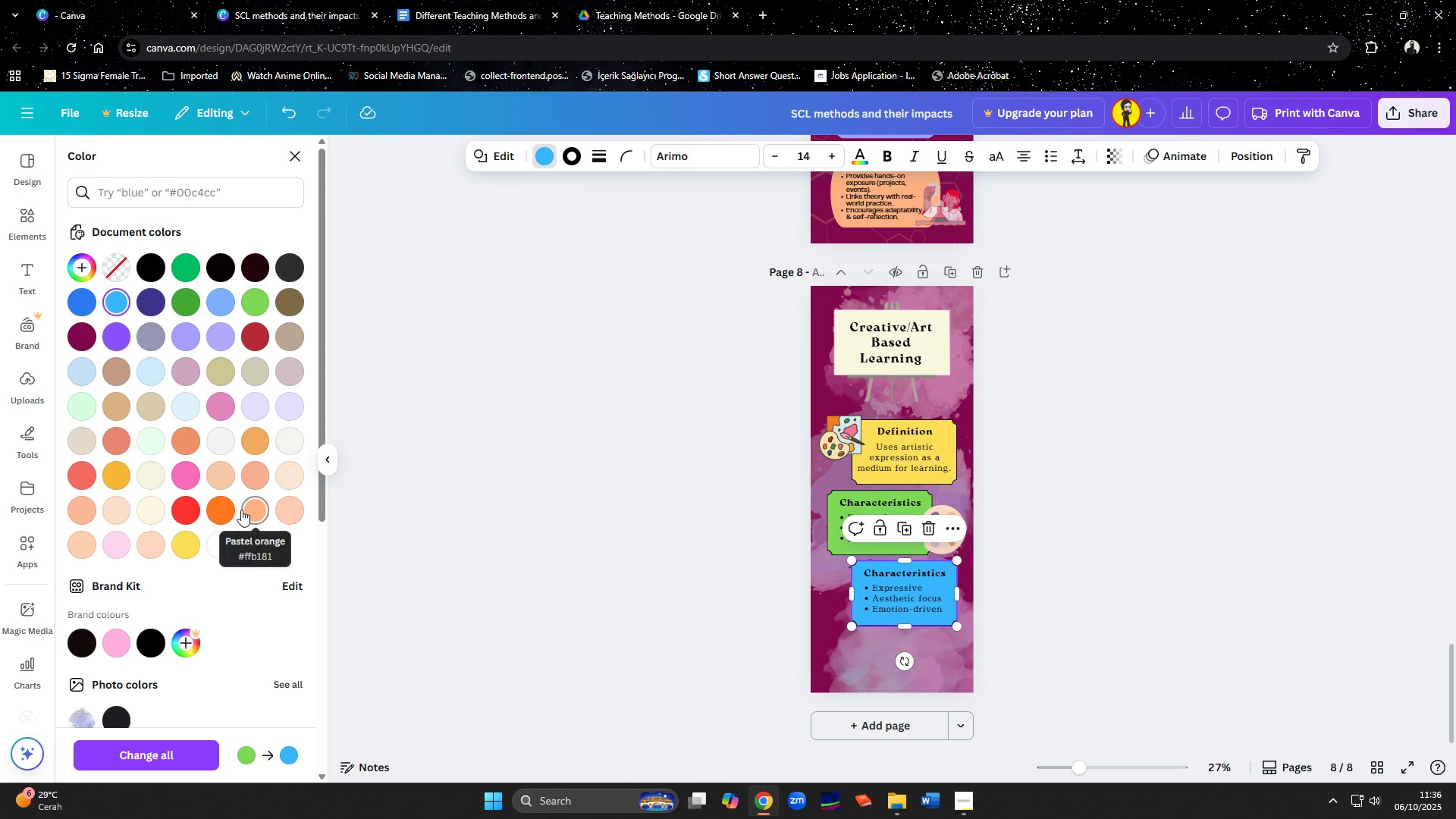 
scroll: coordinate [111, 617], scroll_direction: down, amount: 3.0
 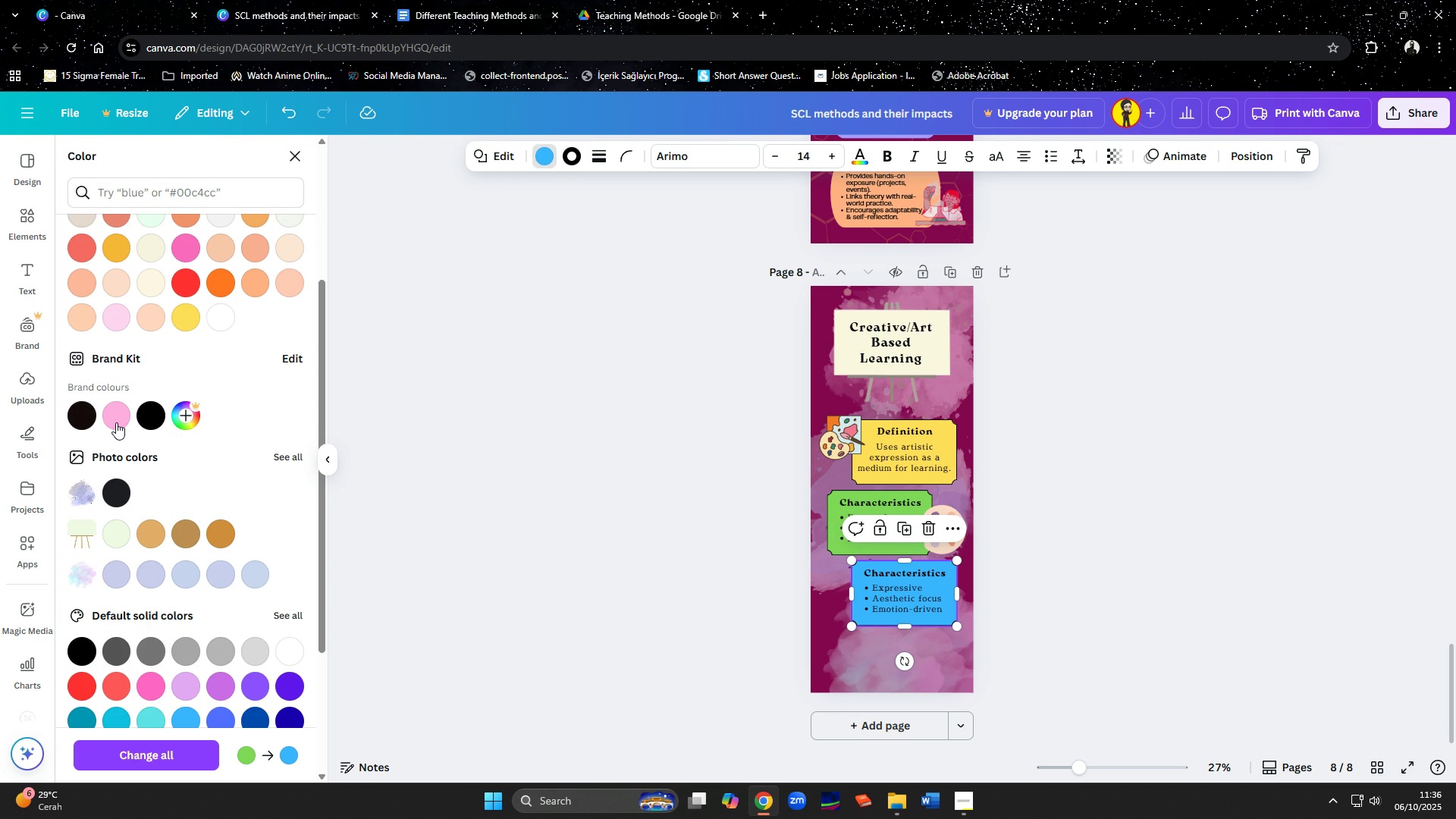 
left_click([118, 415])
 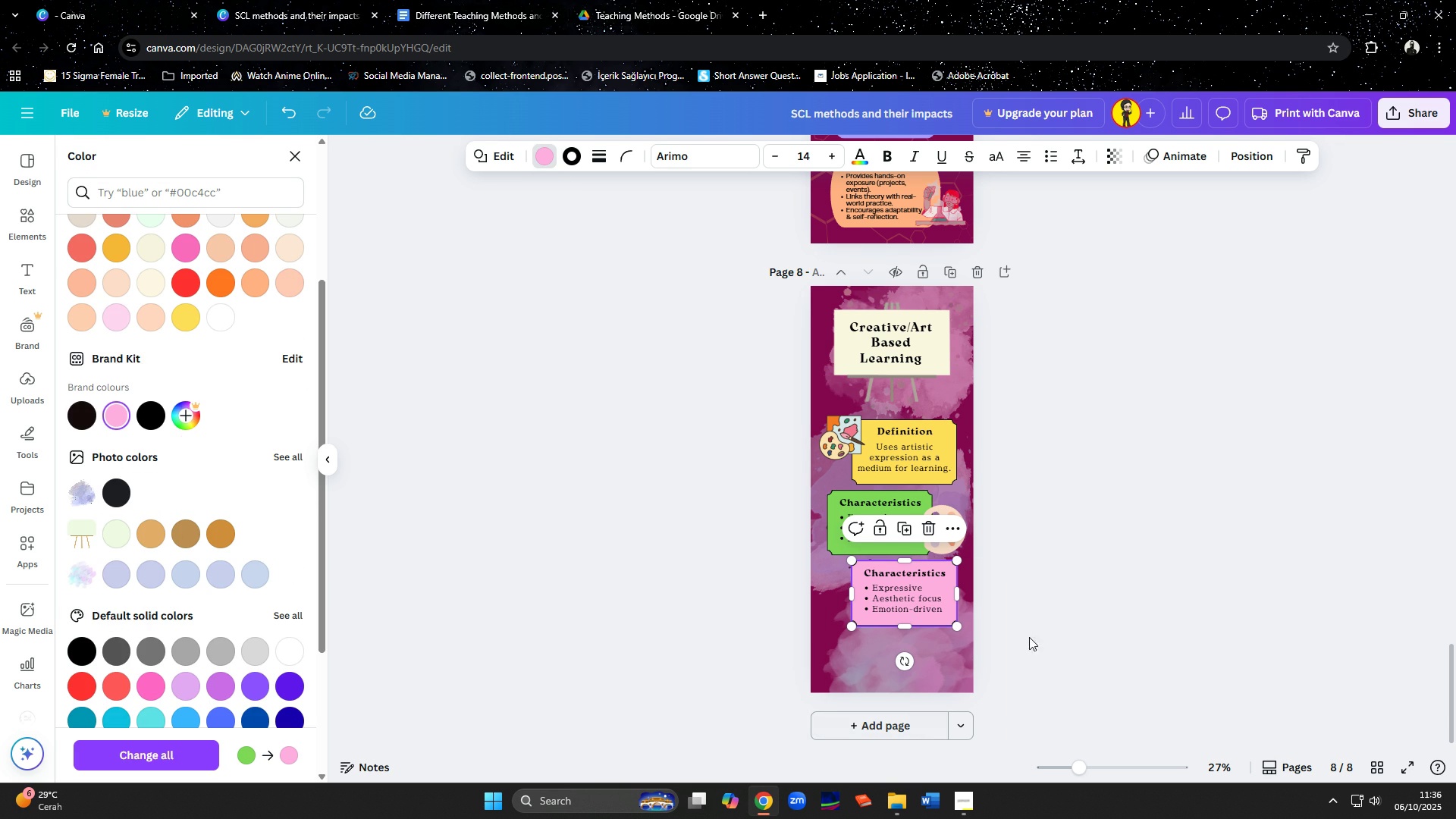 
left_click([1080, 610])
 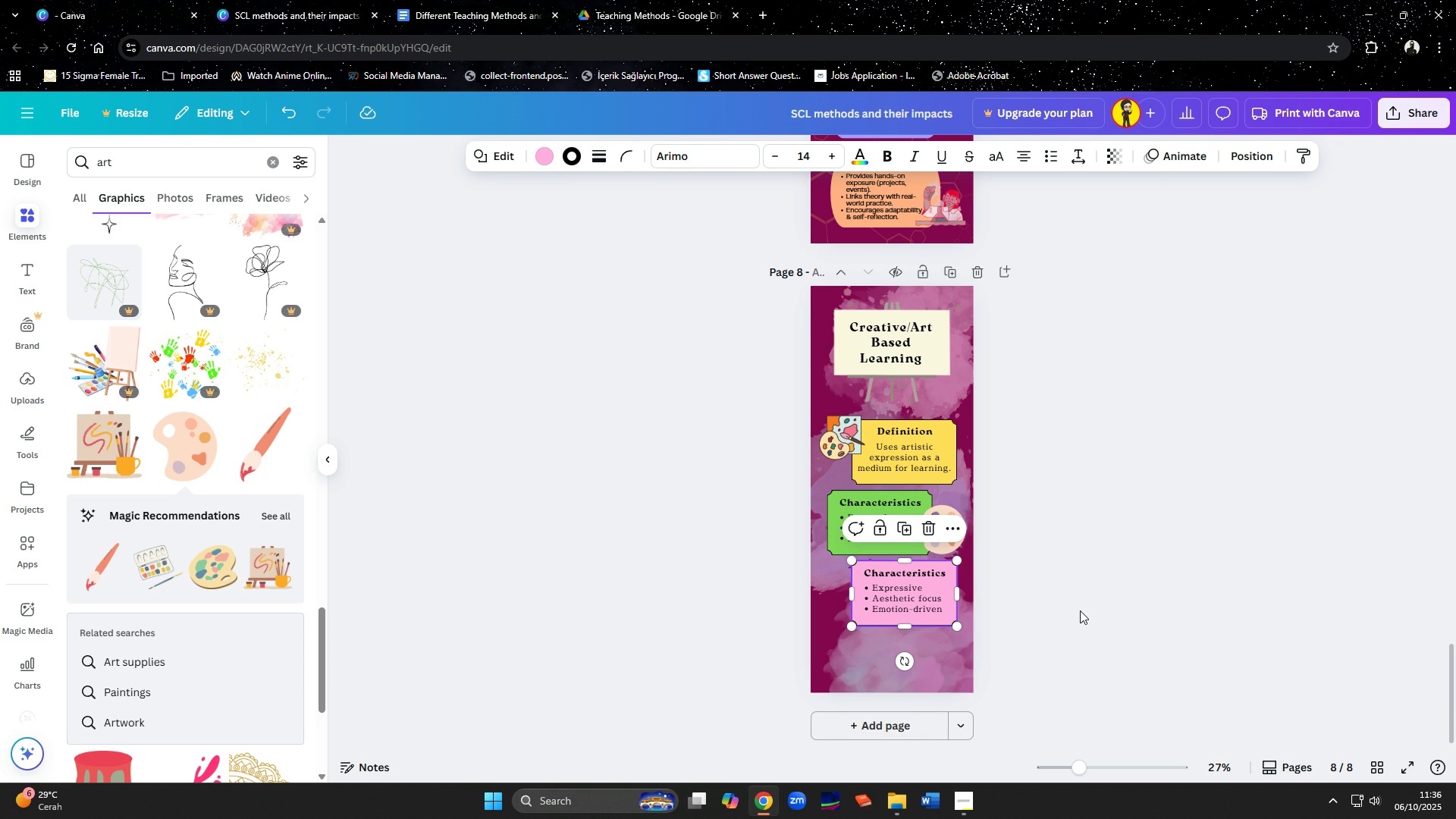 
left_click([1080, 610])
 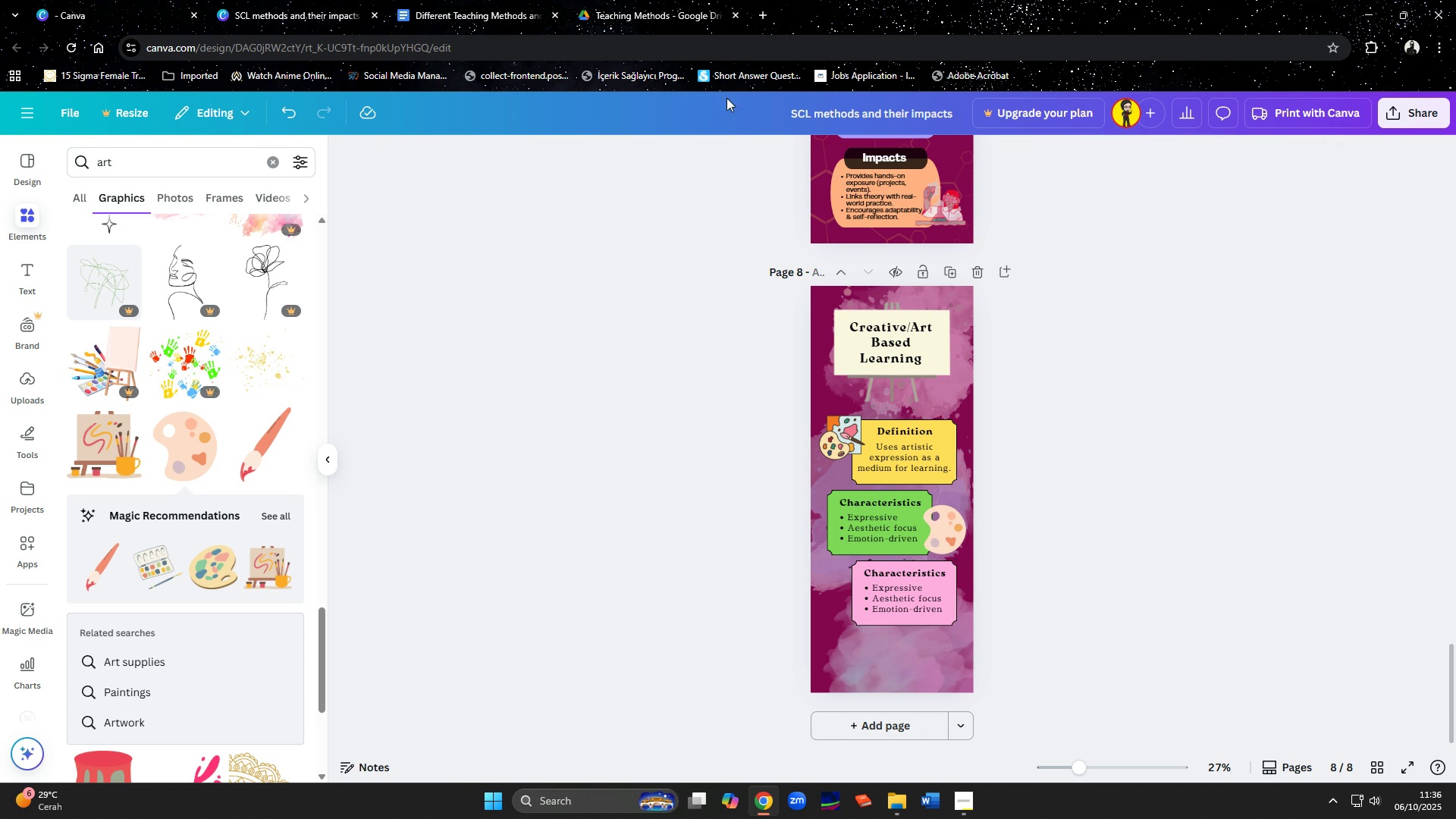 
left_click([475, 8])
 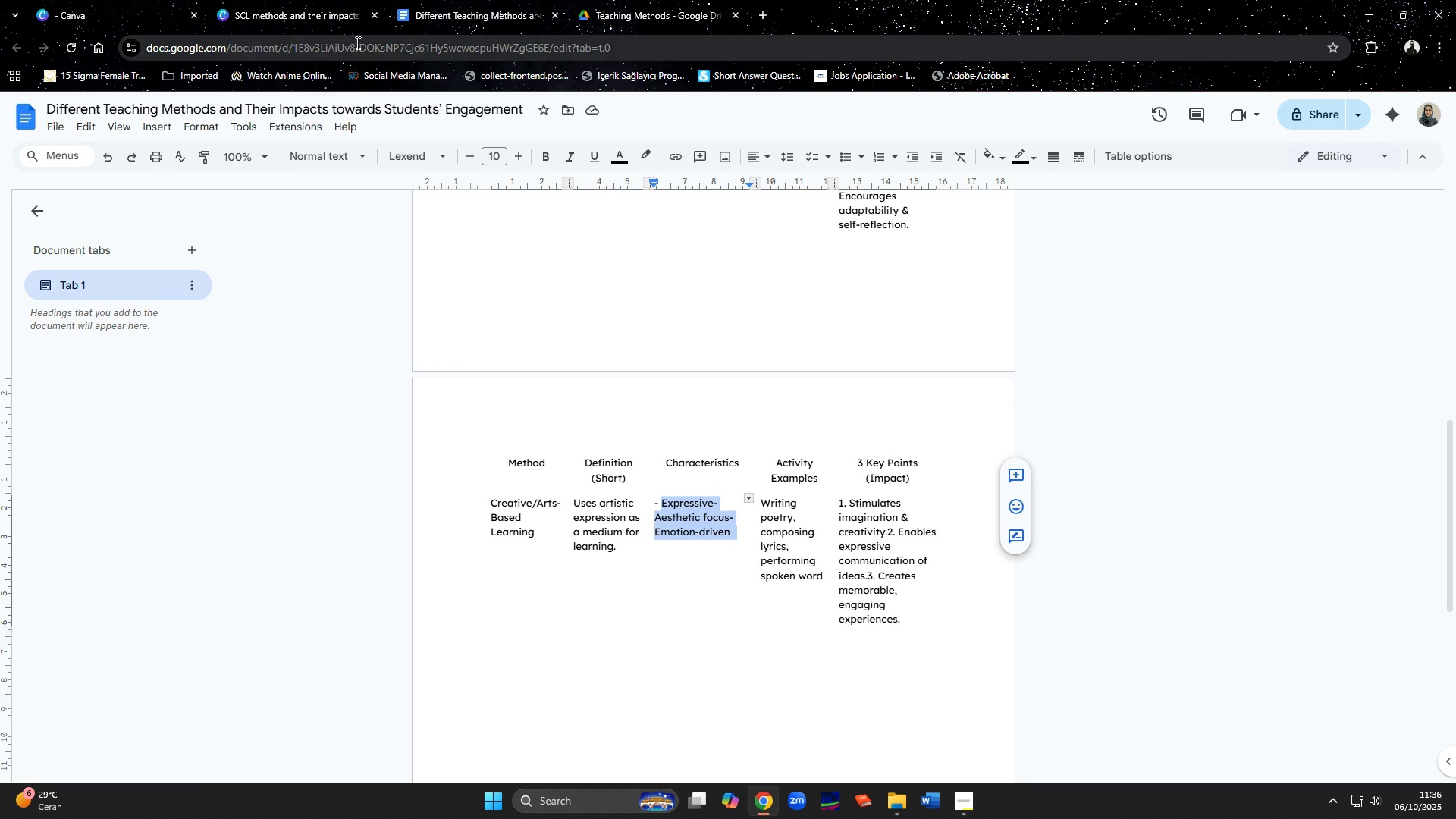 
left_click([303, 23])
 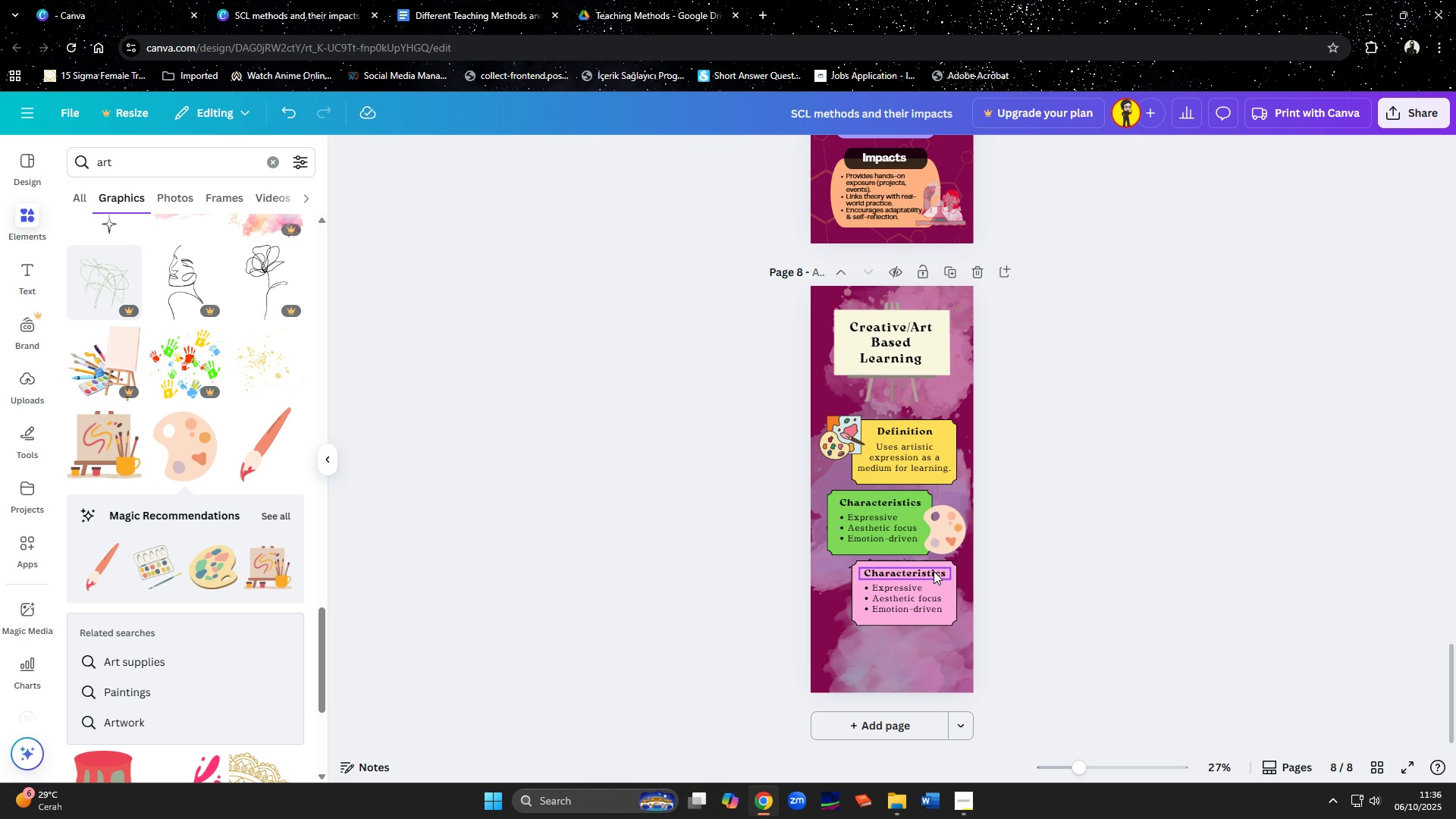 
double_click([934, 571])